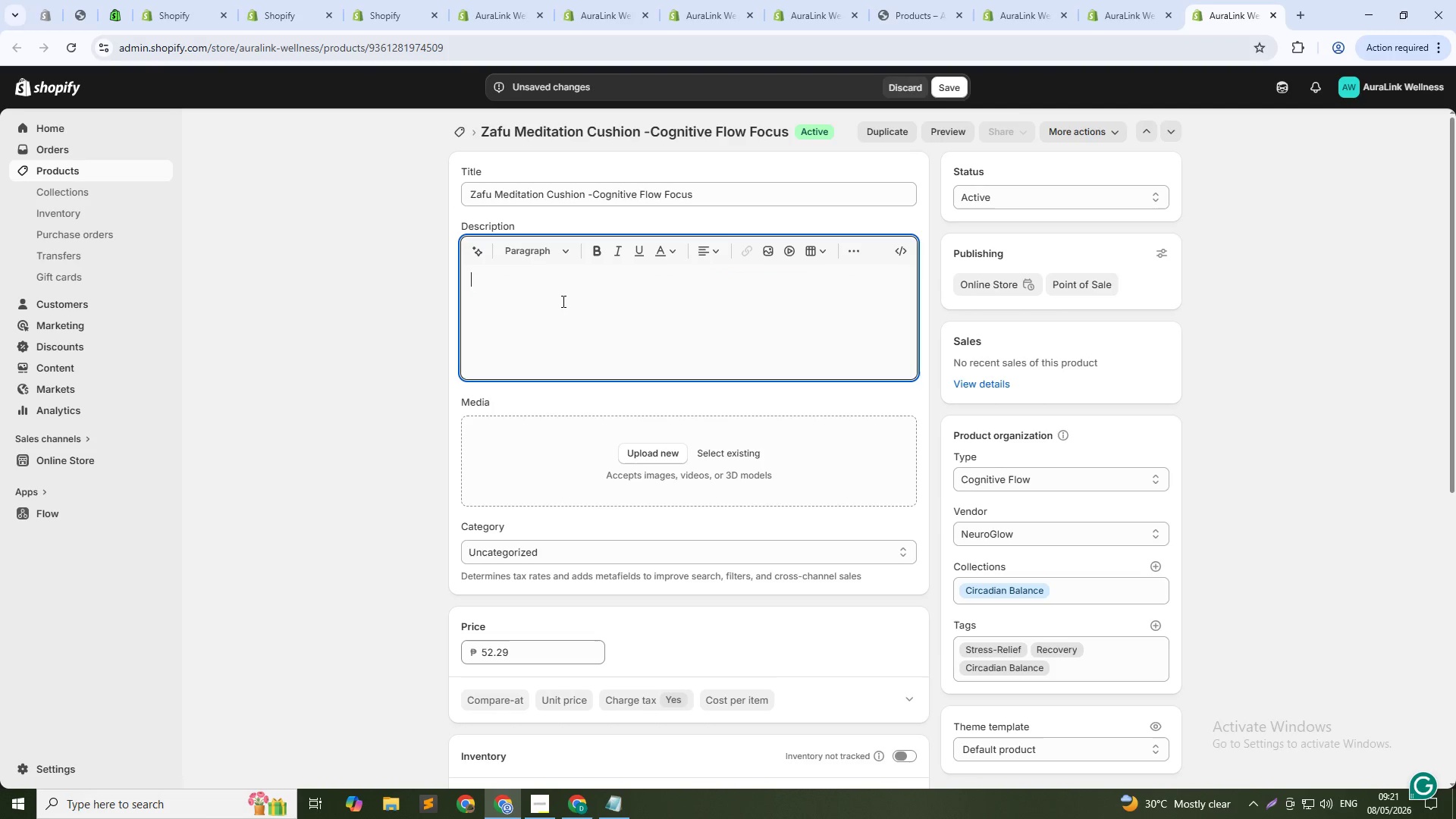 
key(Backspace)
 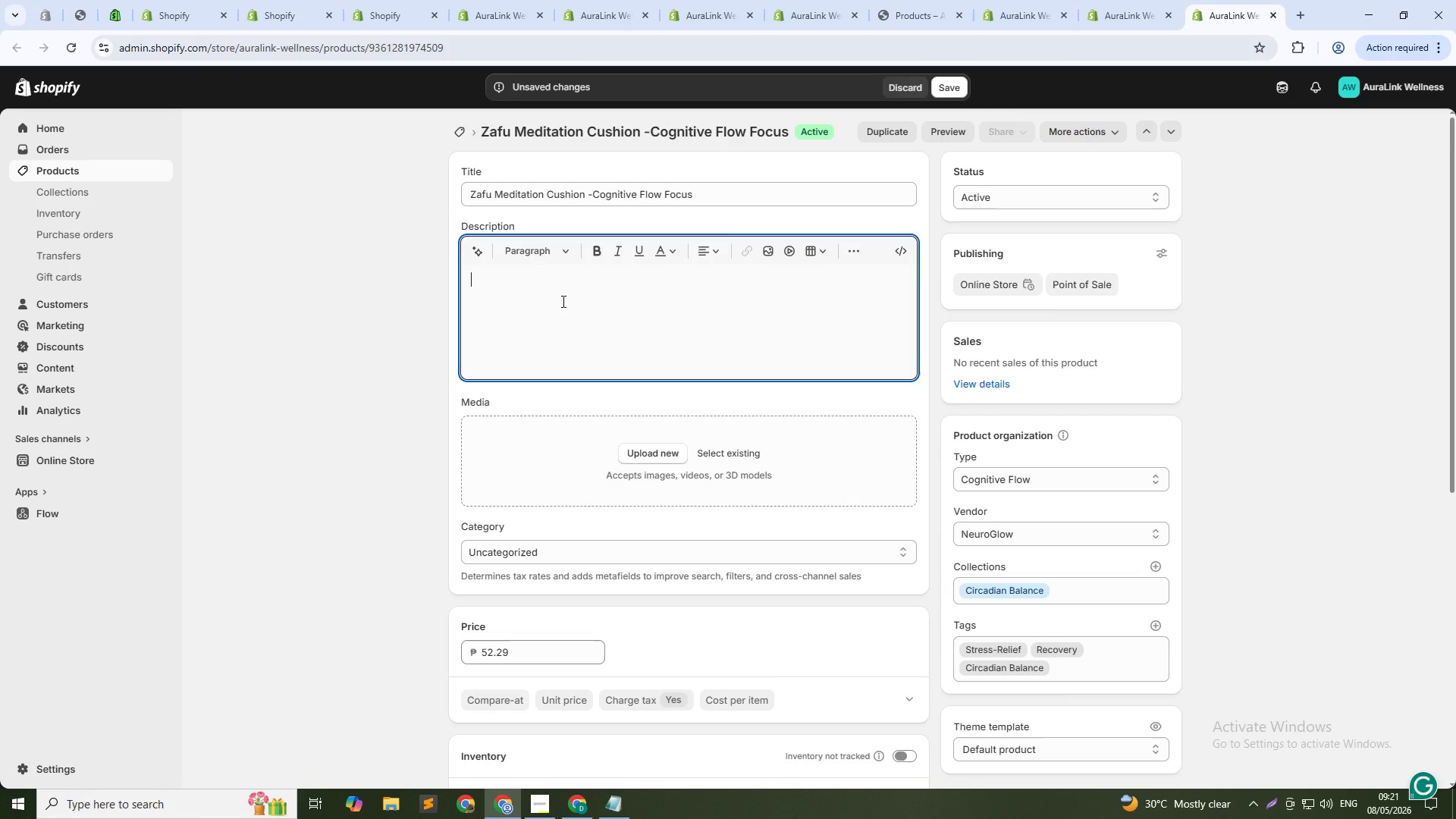 
key(Alt+Tab)